 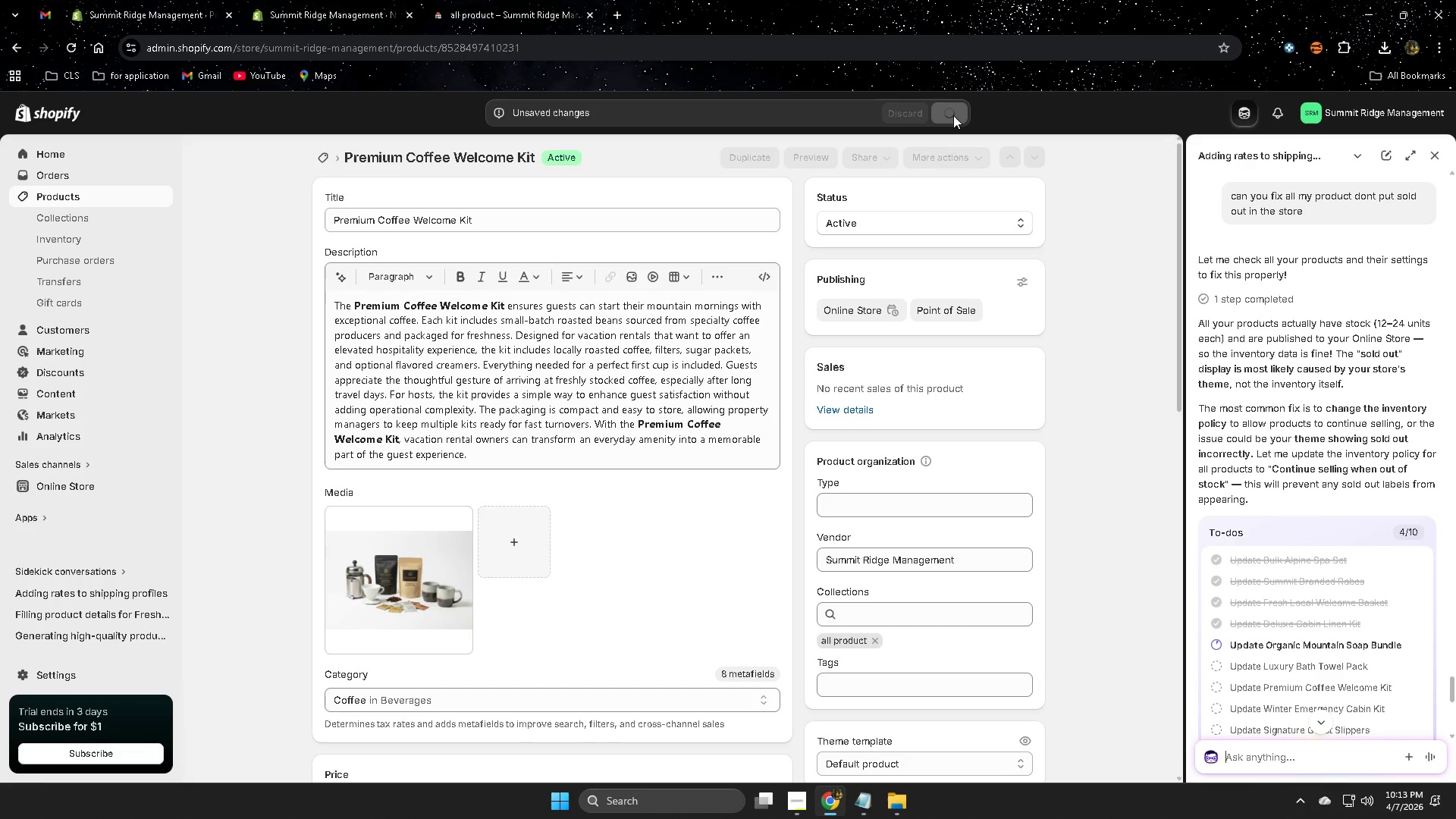 
scroll: coordinate [828, 652], scroll_direction: down, amount: 8.0
 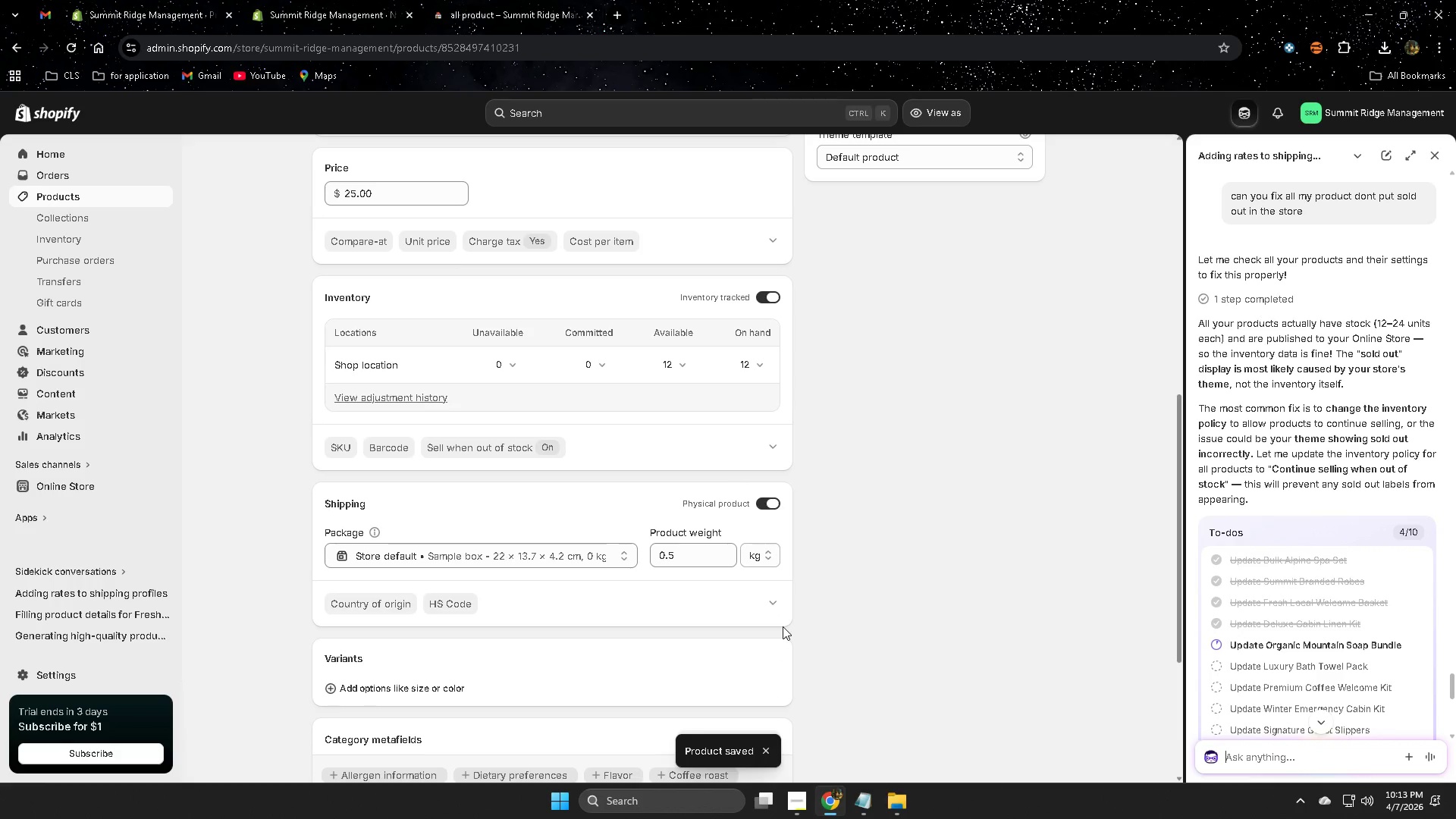 
scroll: coordinate [783, 626], scroll_direction: up, amount: 6.0
 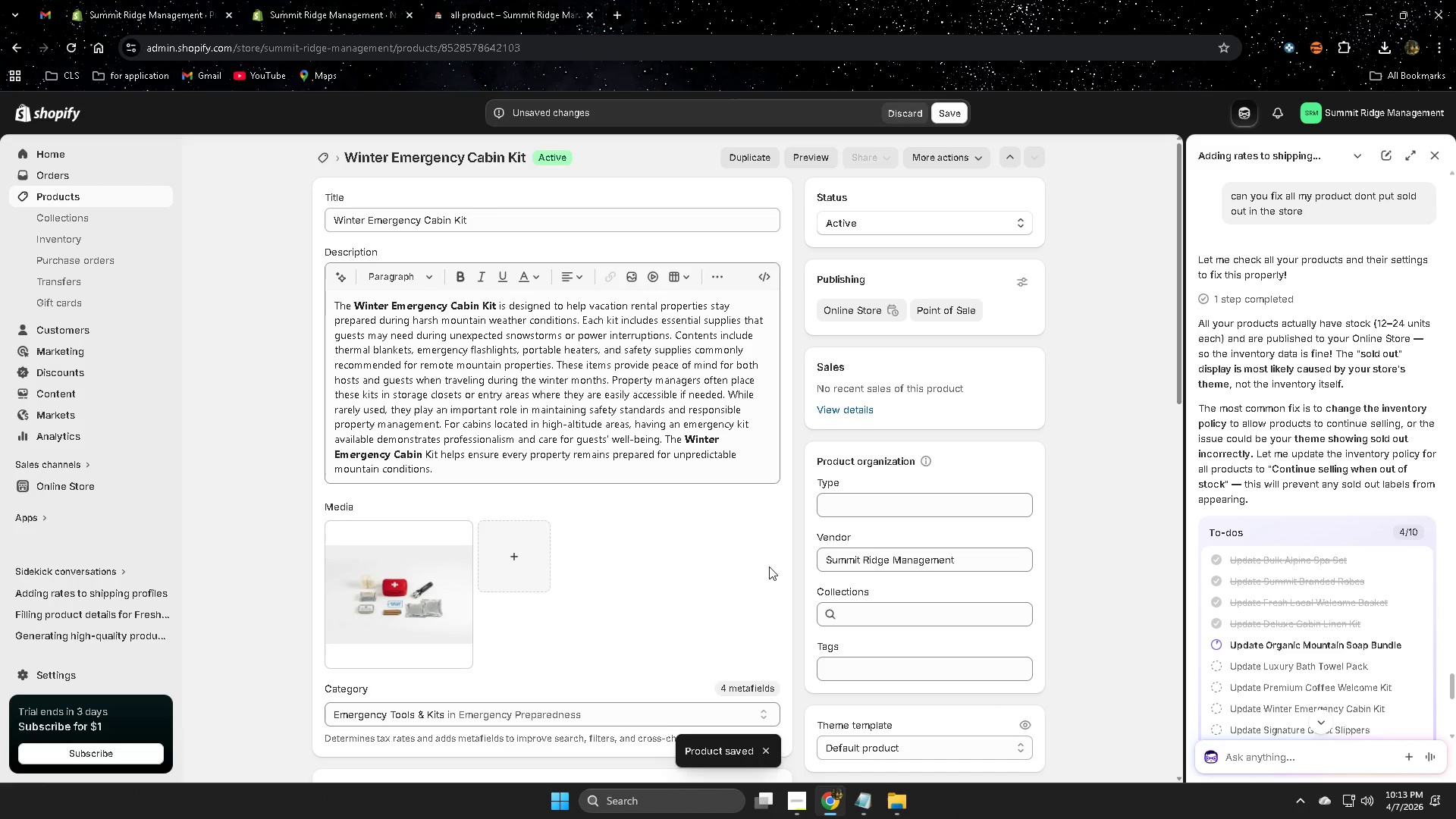 
scroll: coordinate [759, 562], scroll_direction: down, amount: 6.0
 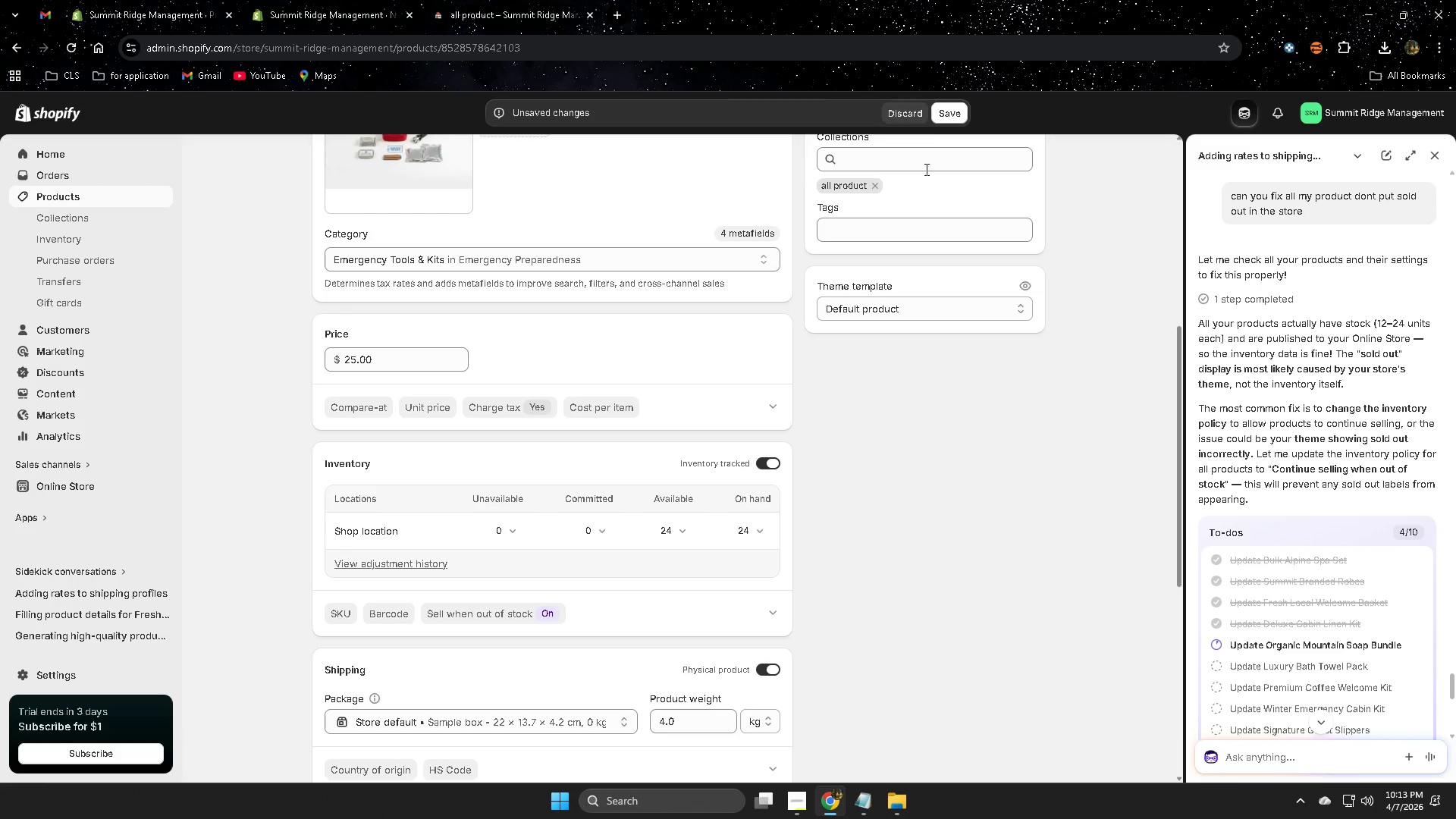 
left_click([952, 114])
 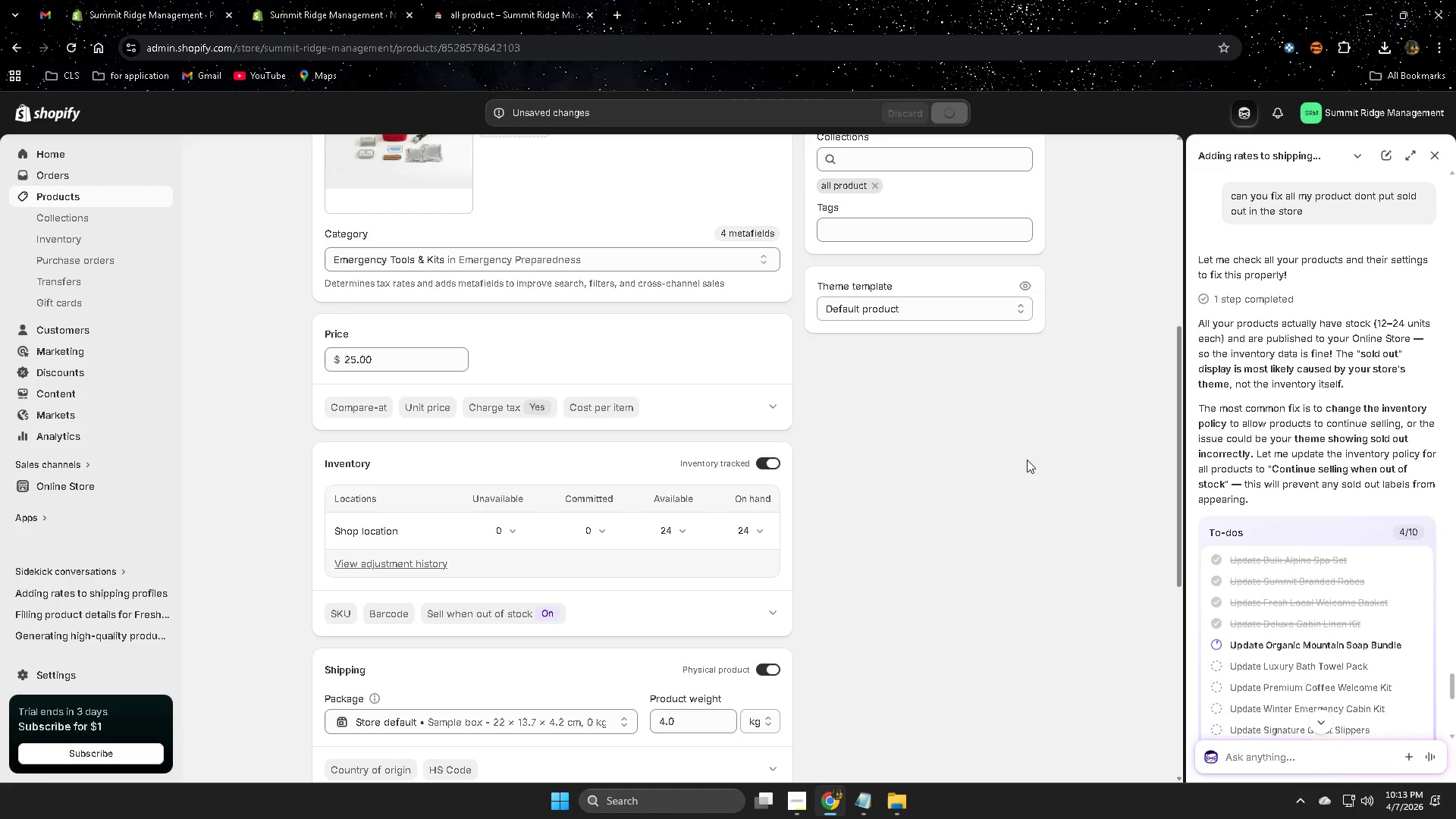 
scroll: coordinate [1018, 457], scroll_direction: up, amount: 2.0
 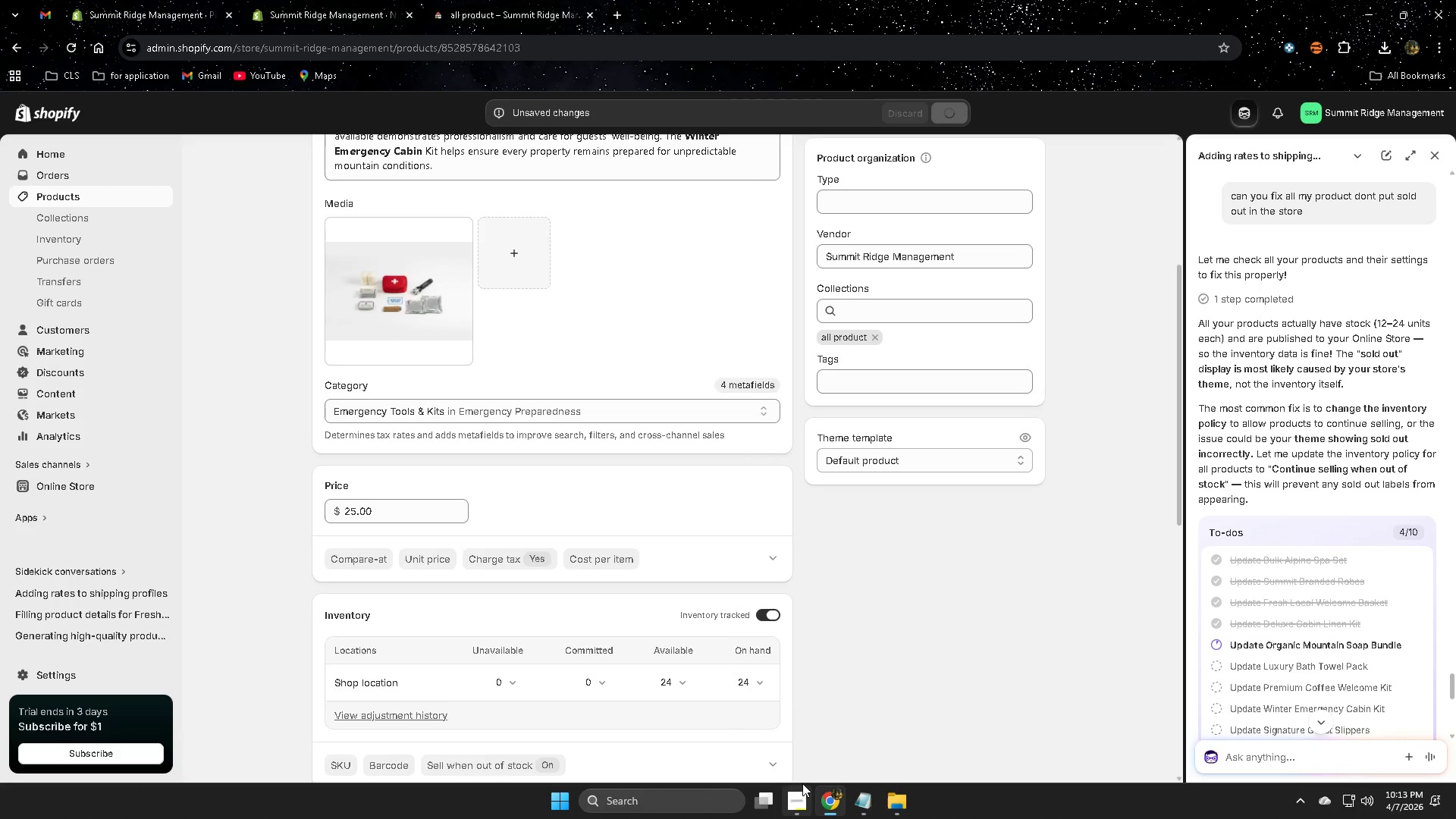 
left_click([800, 793])